 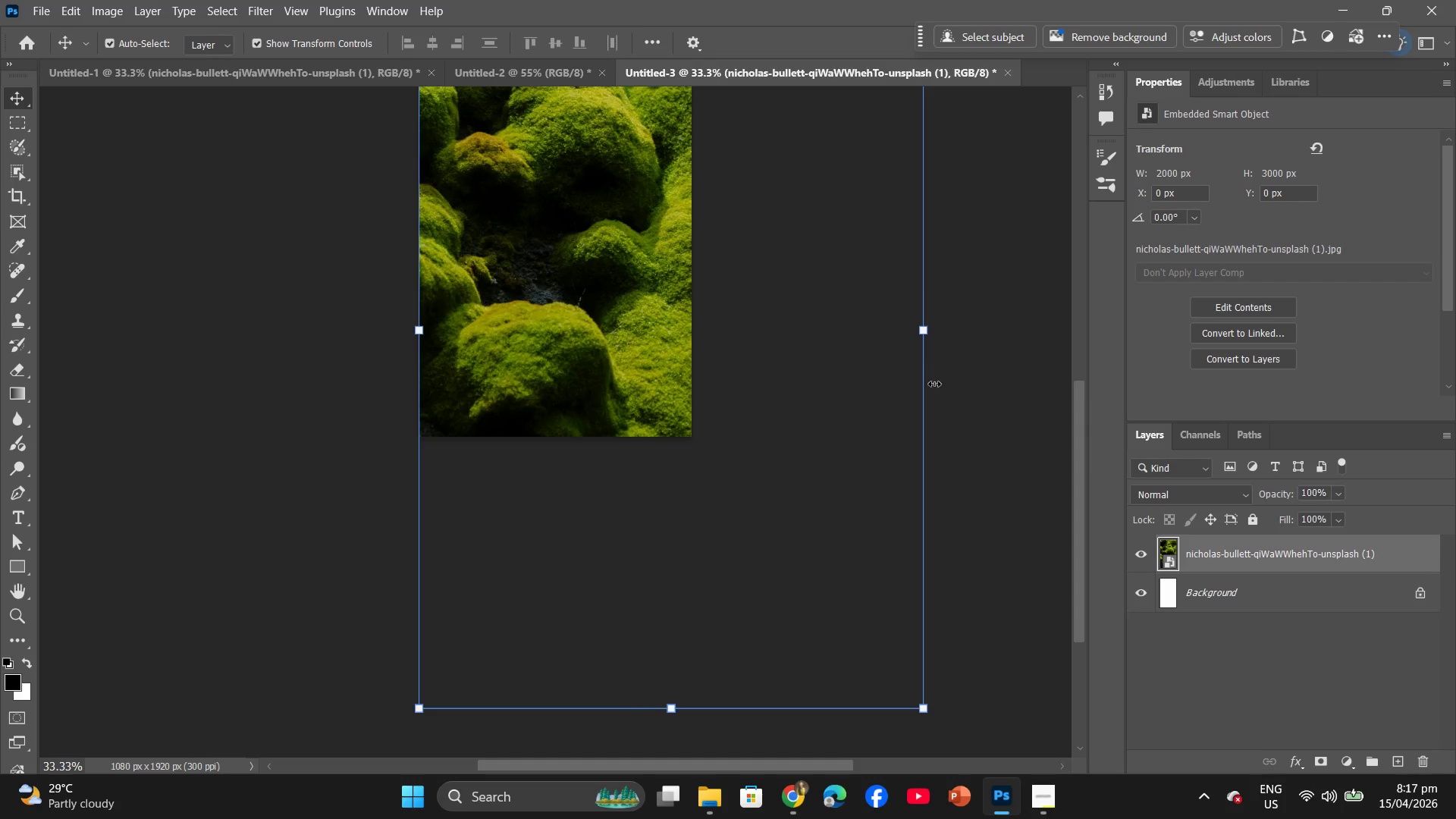 
scroll: coordinate [864, 357], scroll_direction: up, amount: 12.0
 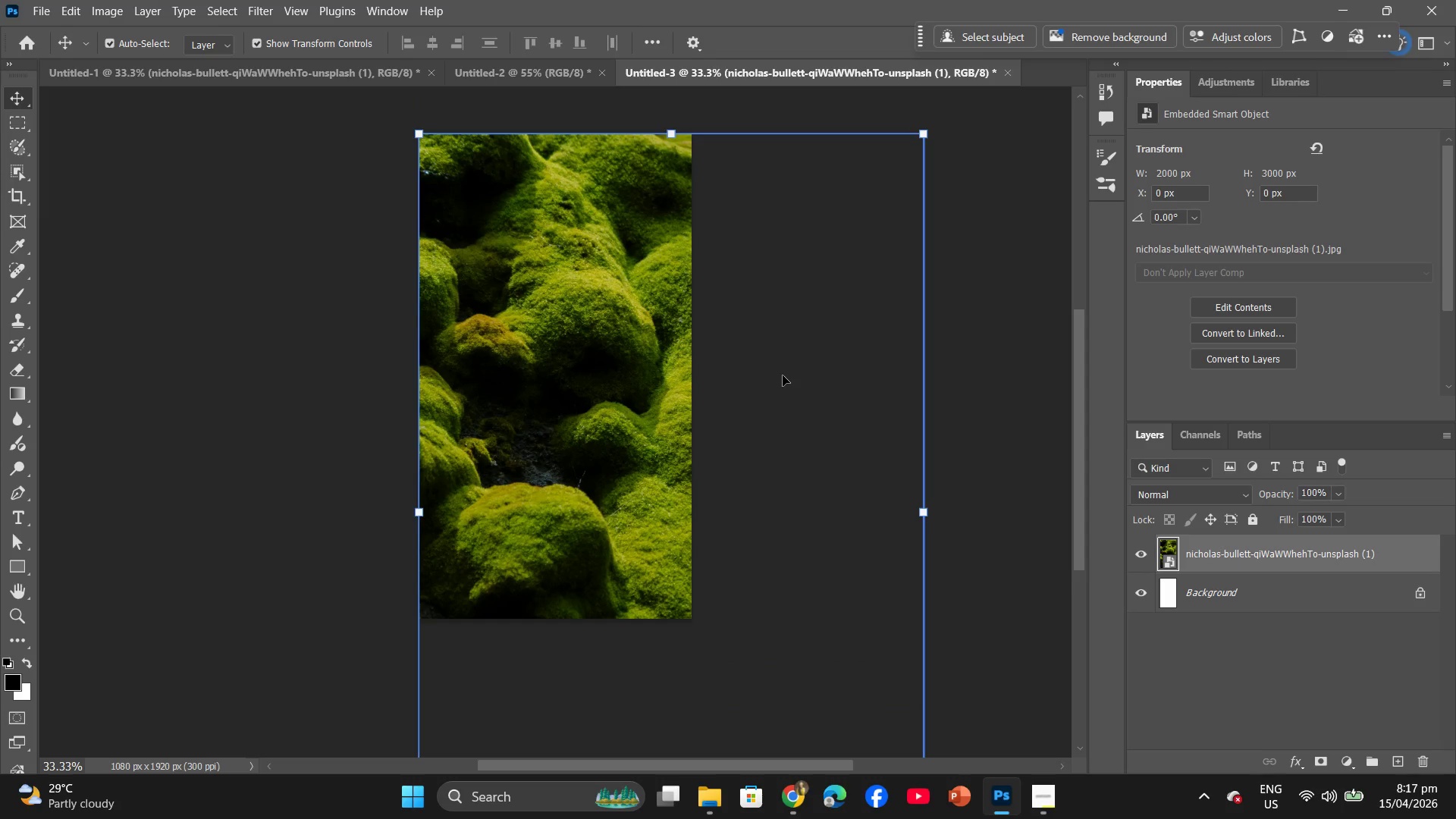 
left_click([783, 375])
 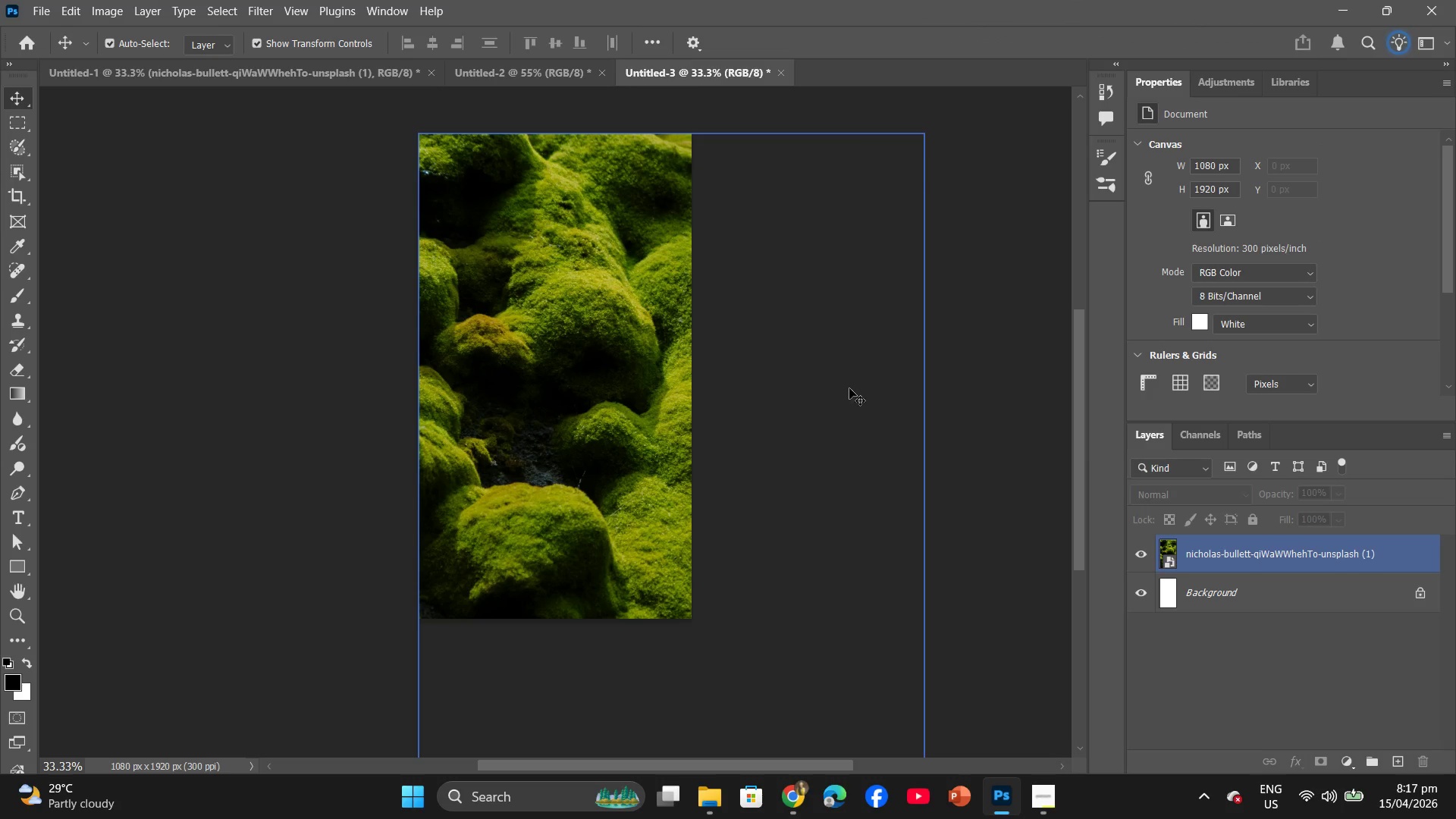 
scroll: coordinate [951, 457], scroll_direction: down, amount: 11.0
 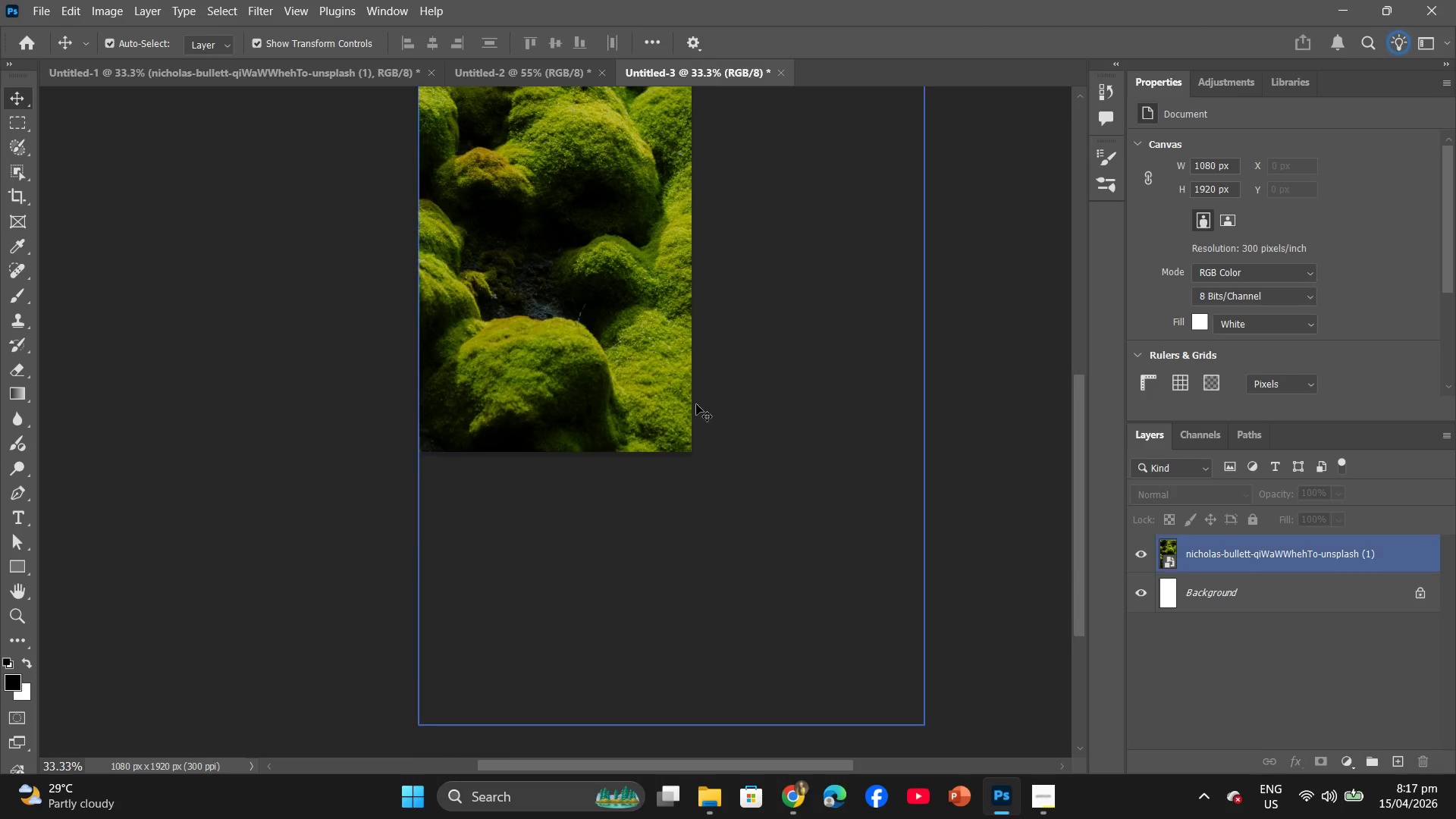 
left_click([682, 397])
 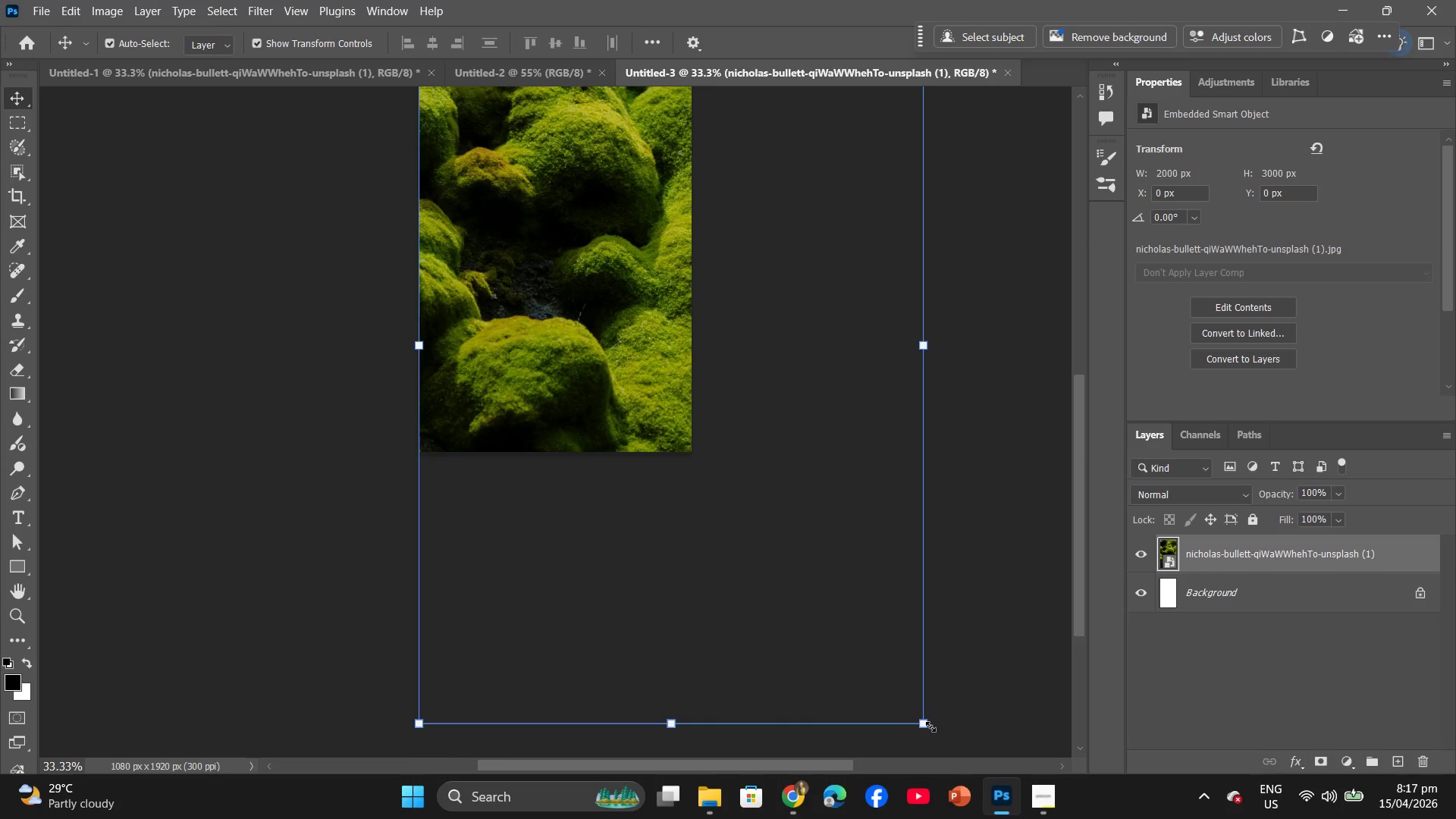 
left_click_drag(start_coordinate=[925, 720], to_coordinate=[755, 544])
 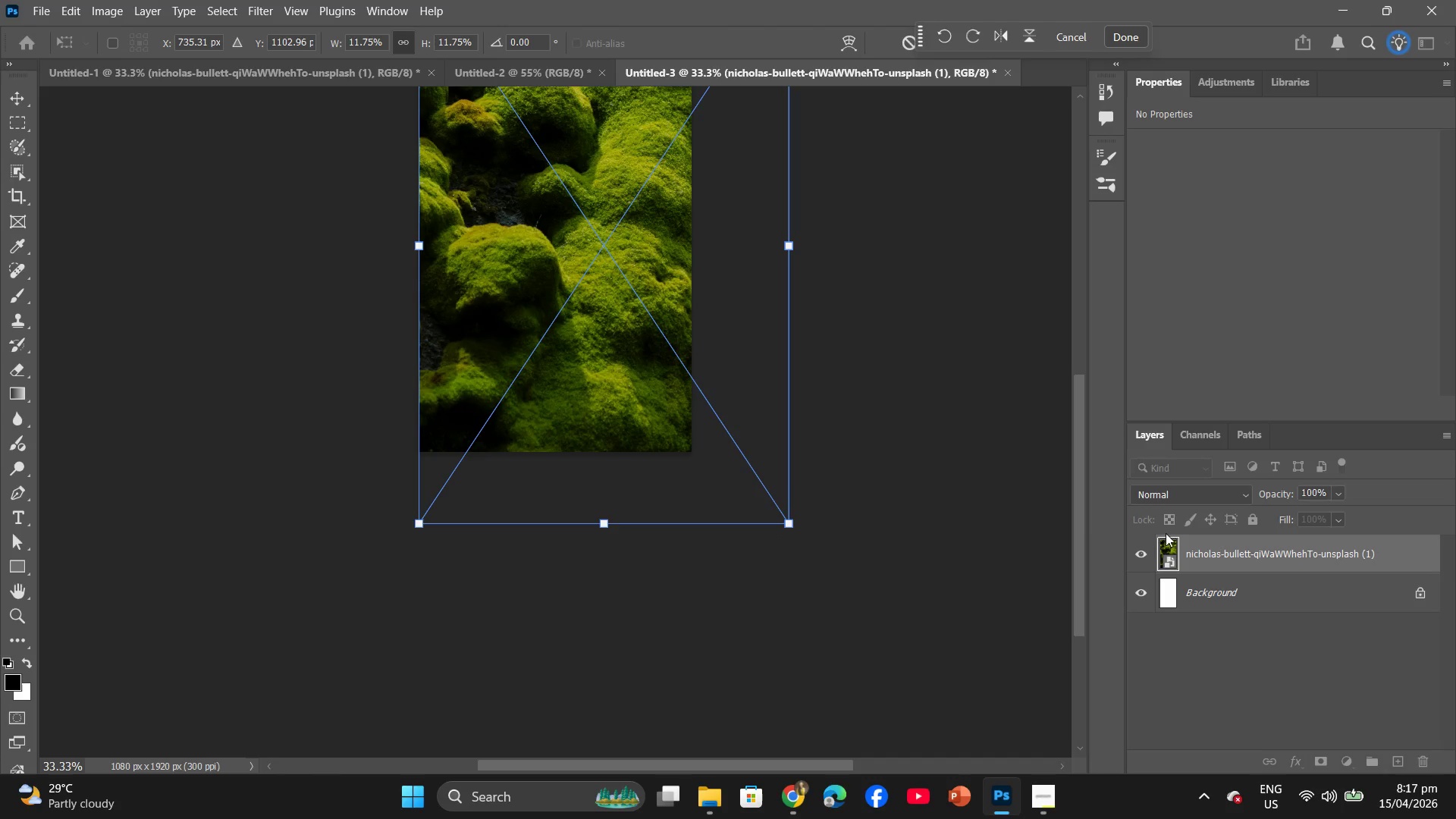 
left_click([1169, 548])
 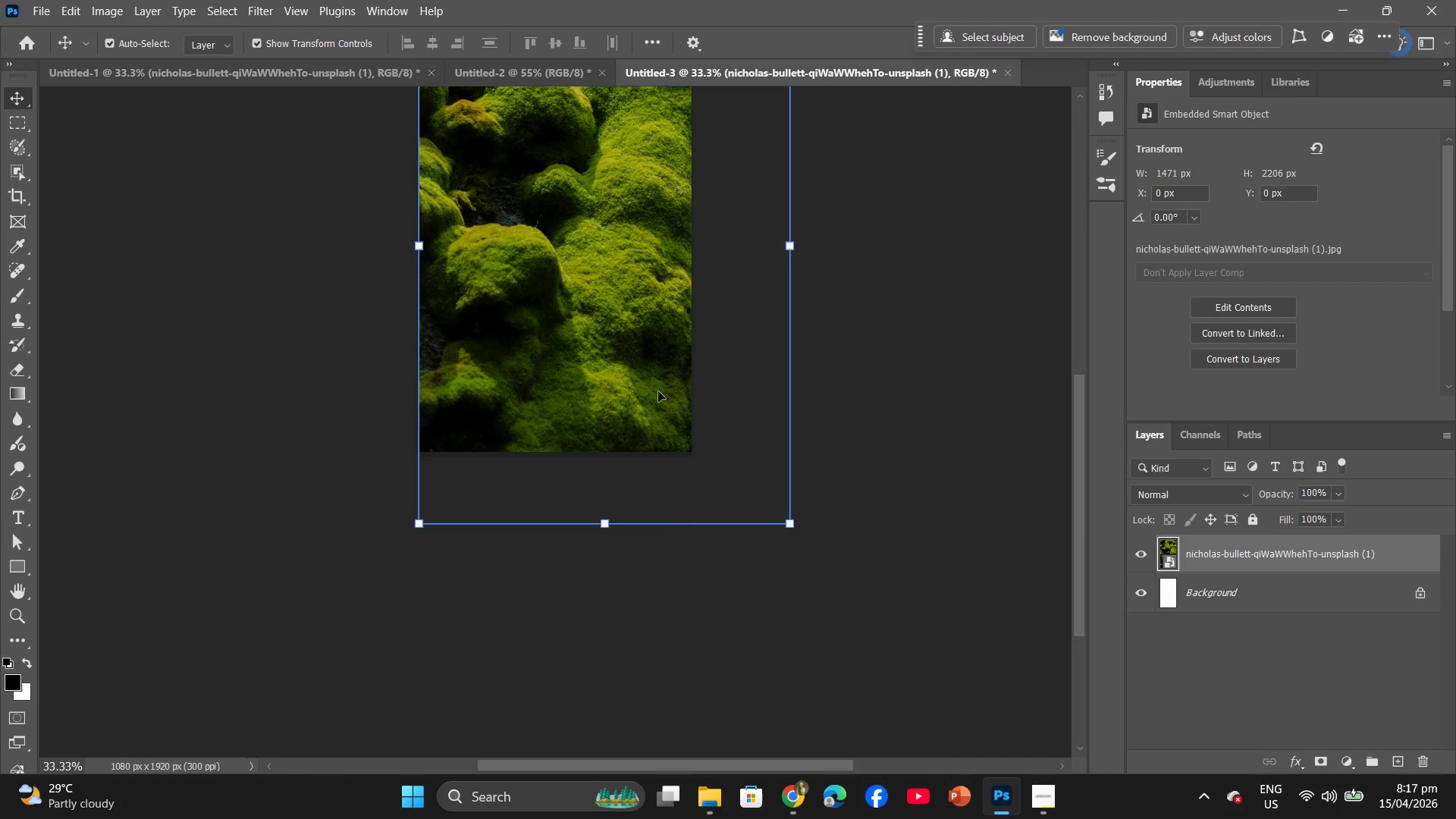 
left_click_drag(start_coordinate=[658, 391], to_coordinate=[610, 382])
 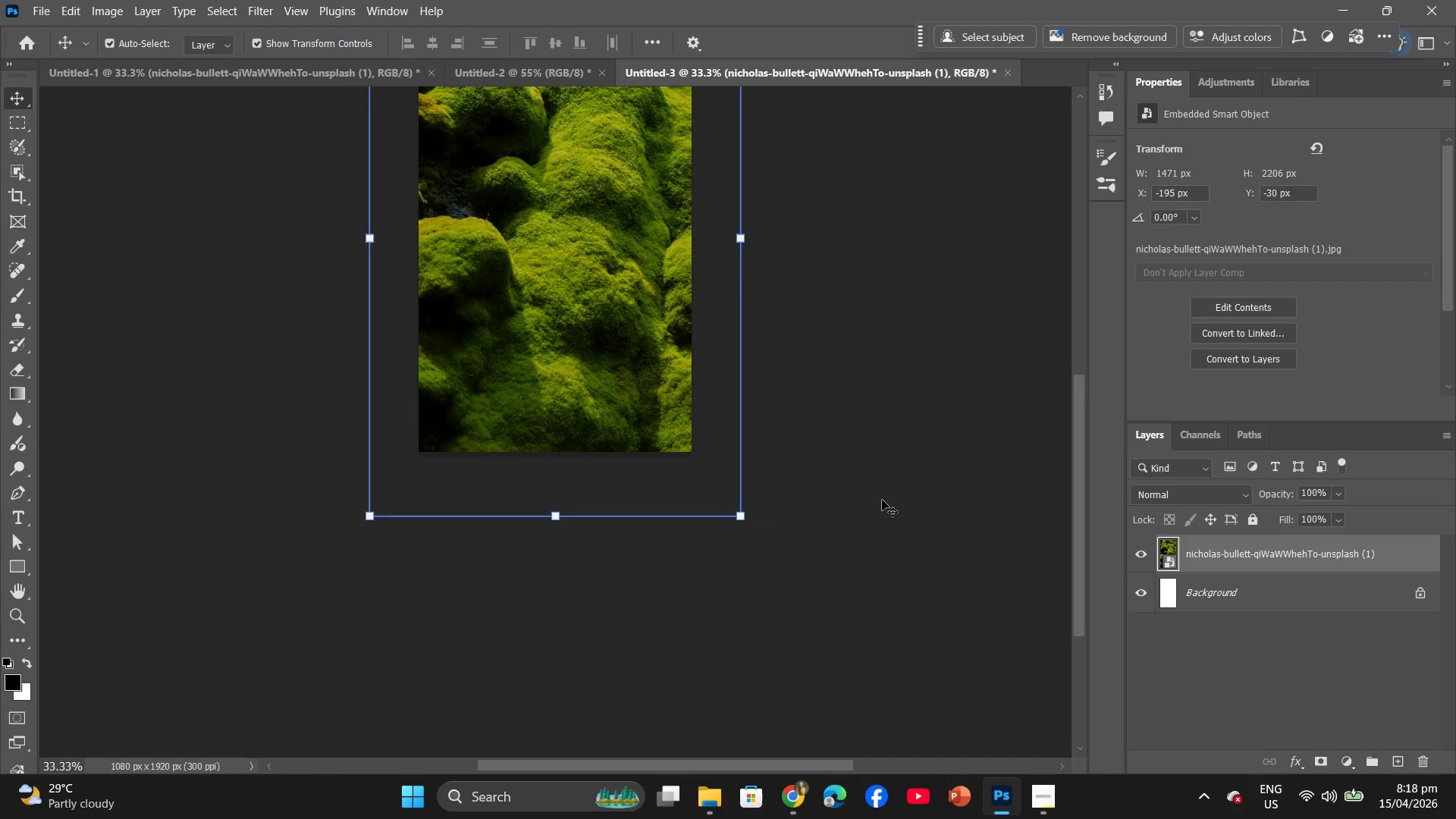 
scroll: coordinate [908, 502], scroll_direction: up, amount: 11.0
 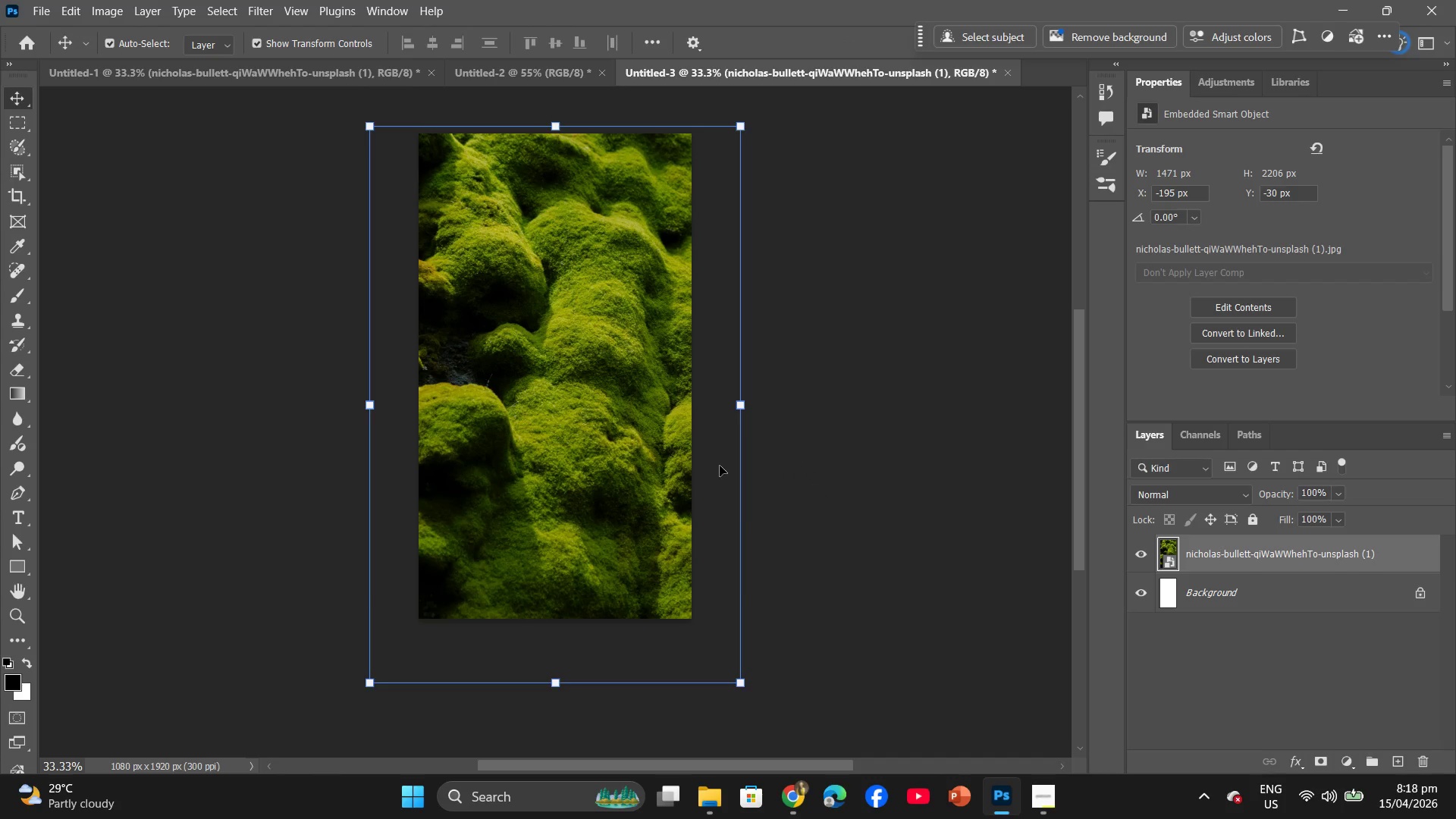 
left_click_drag(start_coordinate=[642, 459], to_coordinate=[644, 413])
 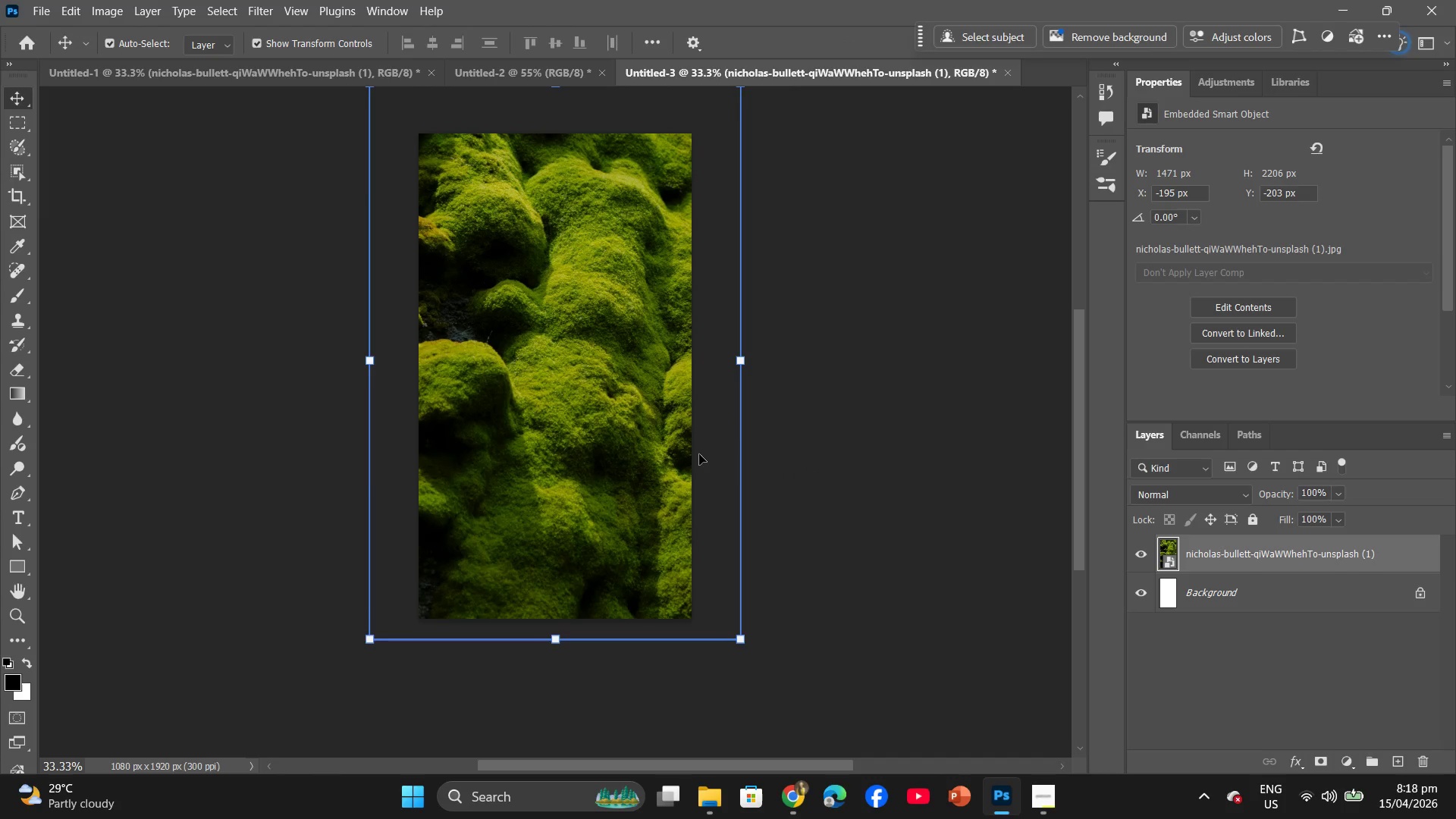 
left_click_drag(start_coordinate=[610, 433], to_coordinate=[611, 461])
 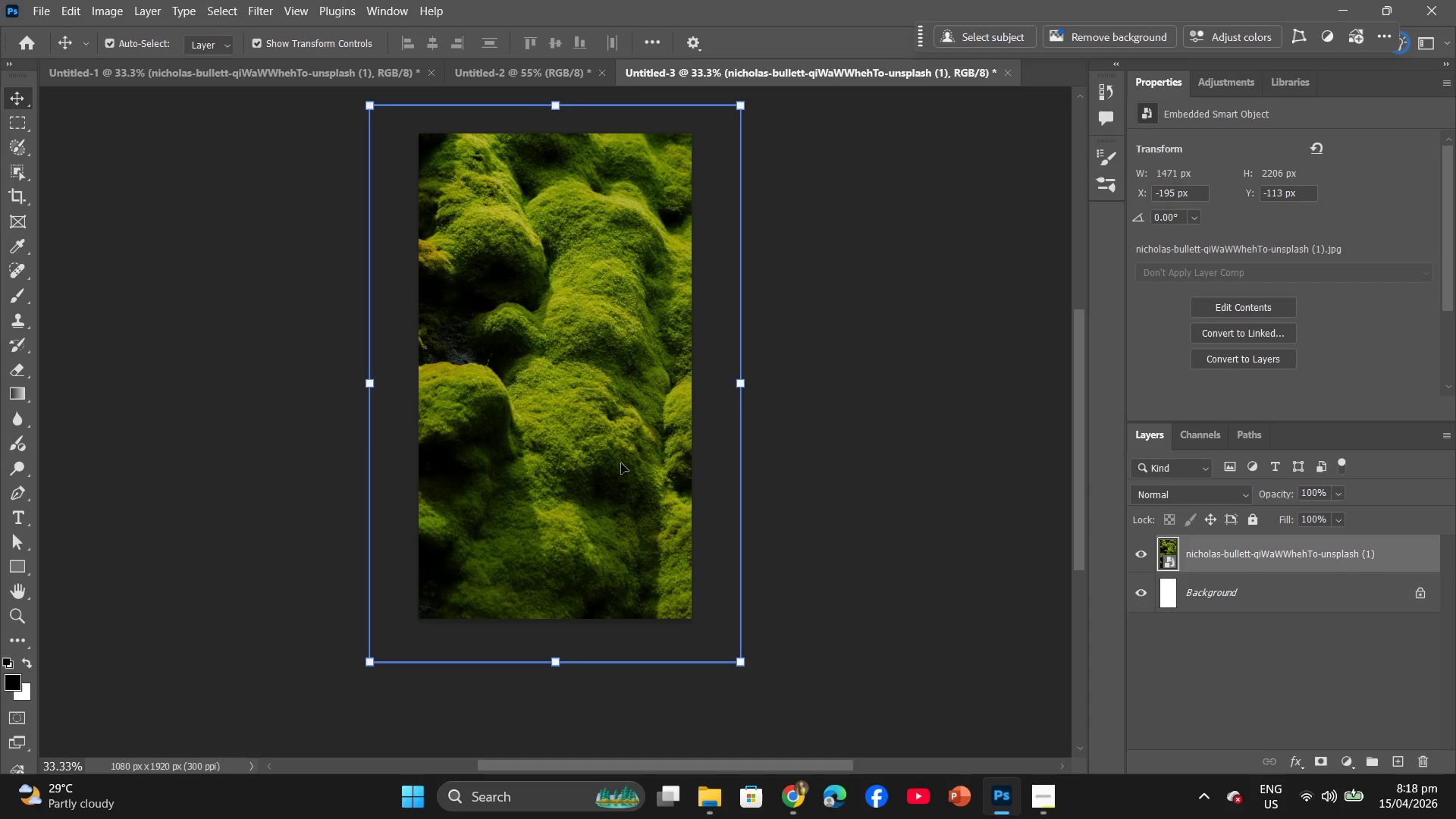 
left_click_drag(start_coordinate=[622, 463], to_coordinate=[622, 453])
 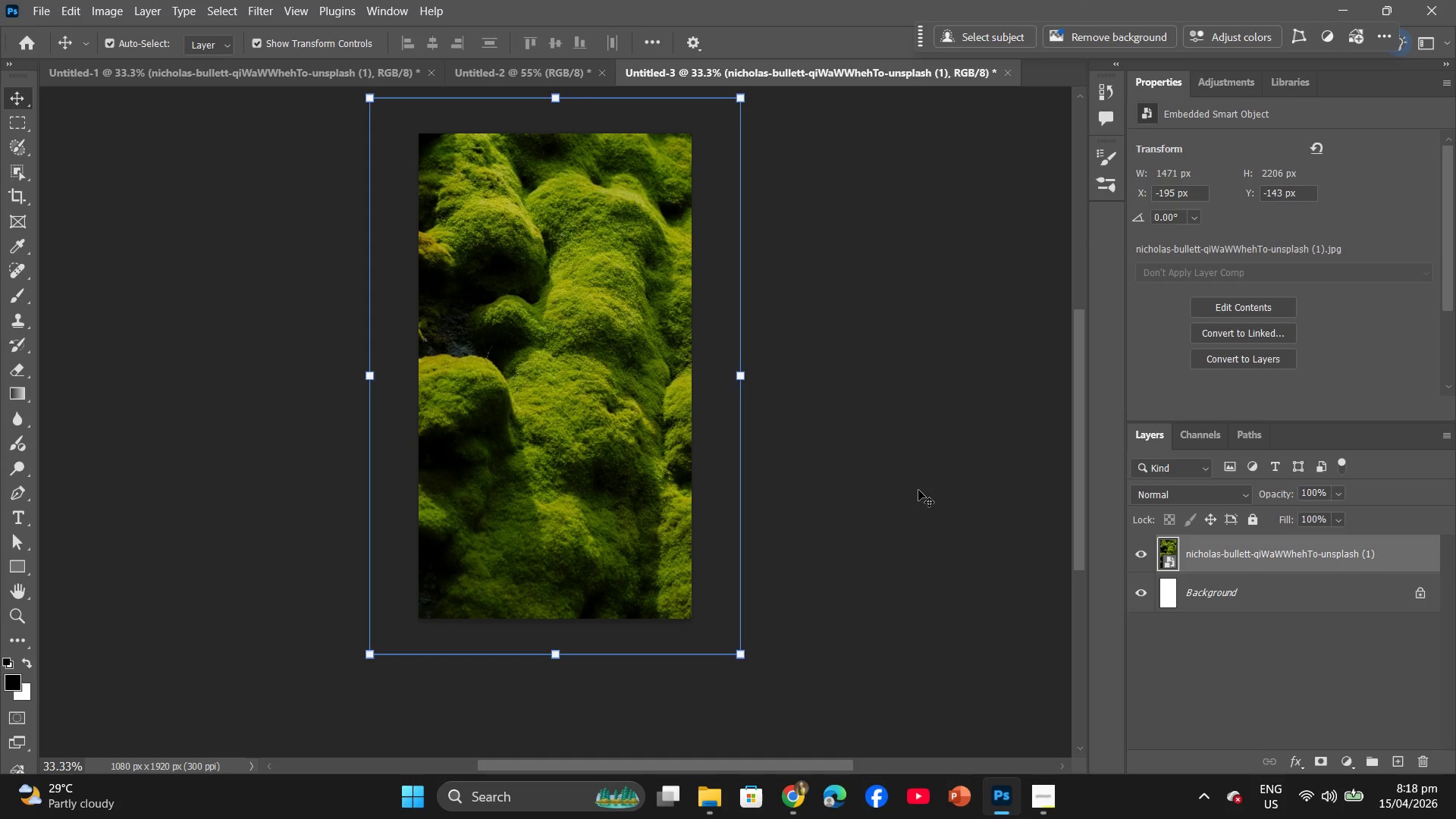 
left_click([918, 490])
 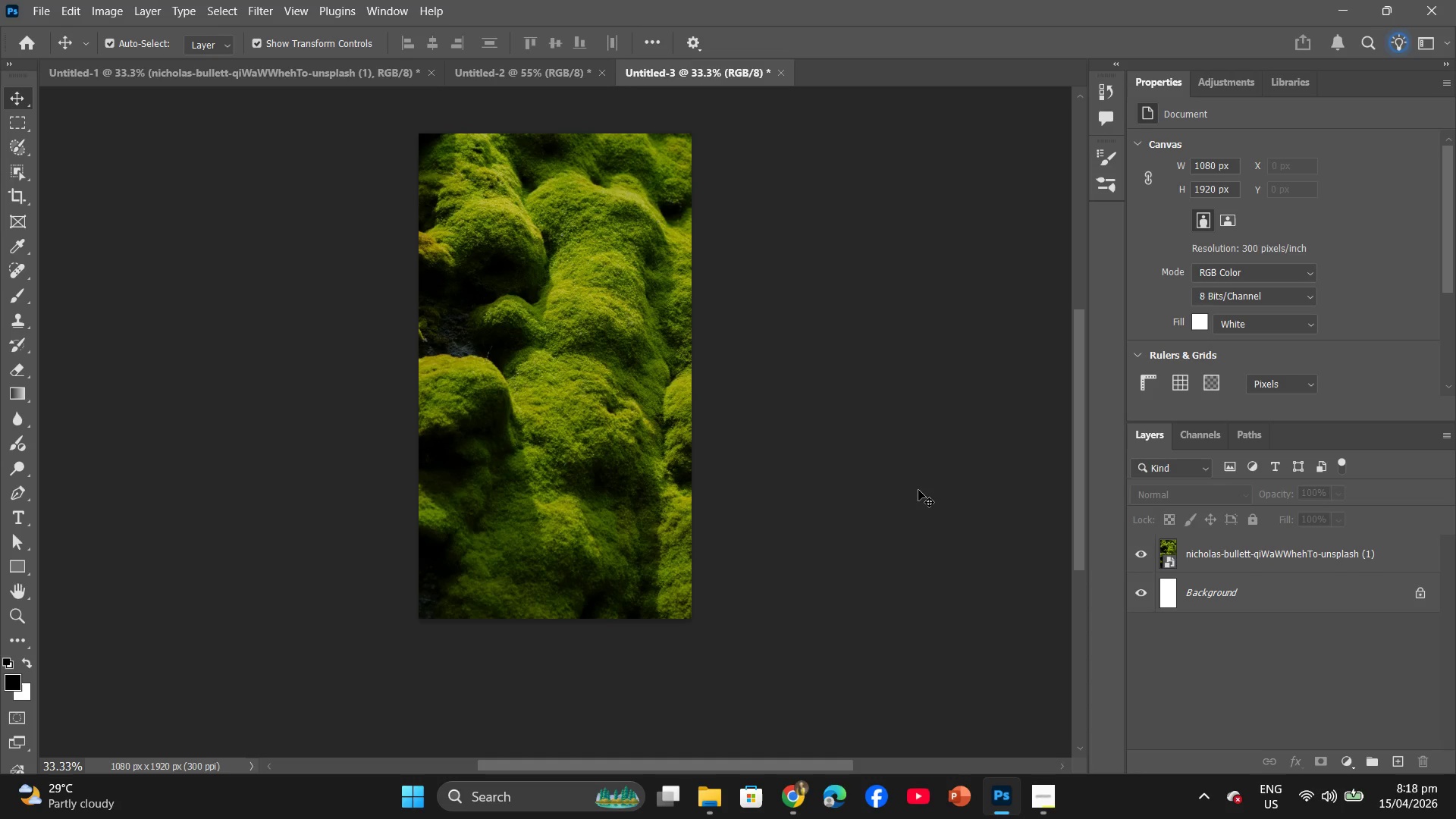 
wait(10.69)
 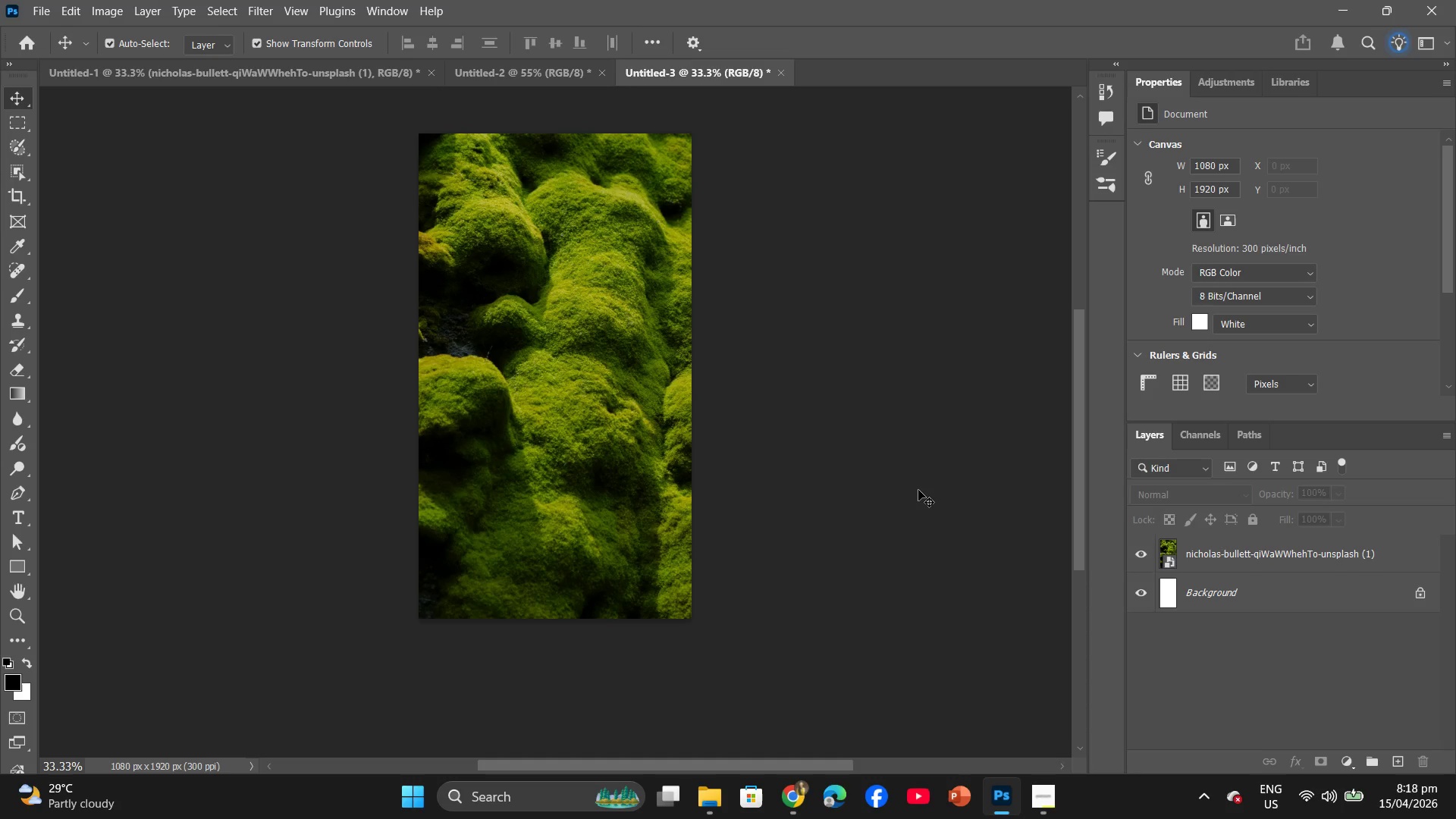 
mouse_move([1031, 809])
 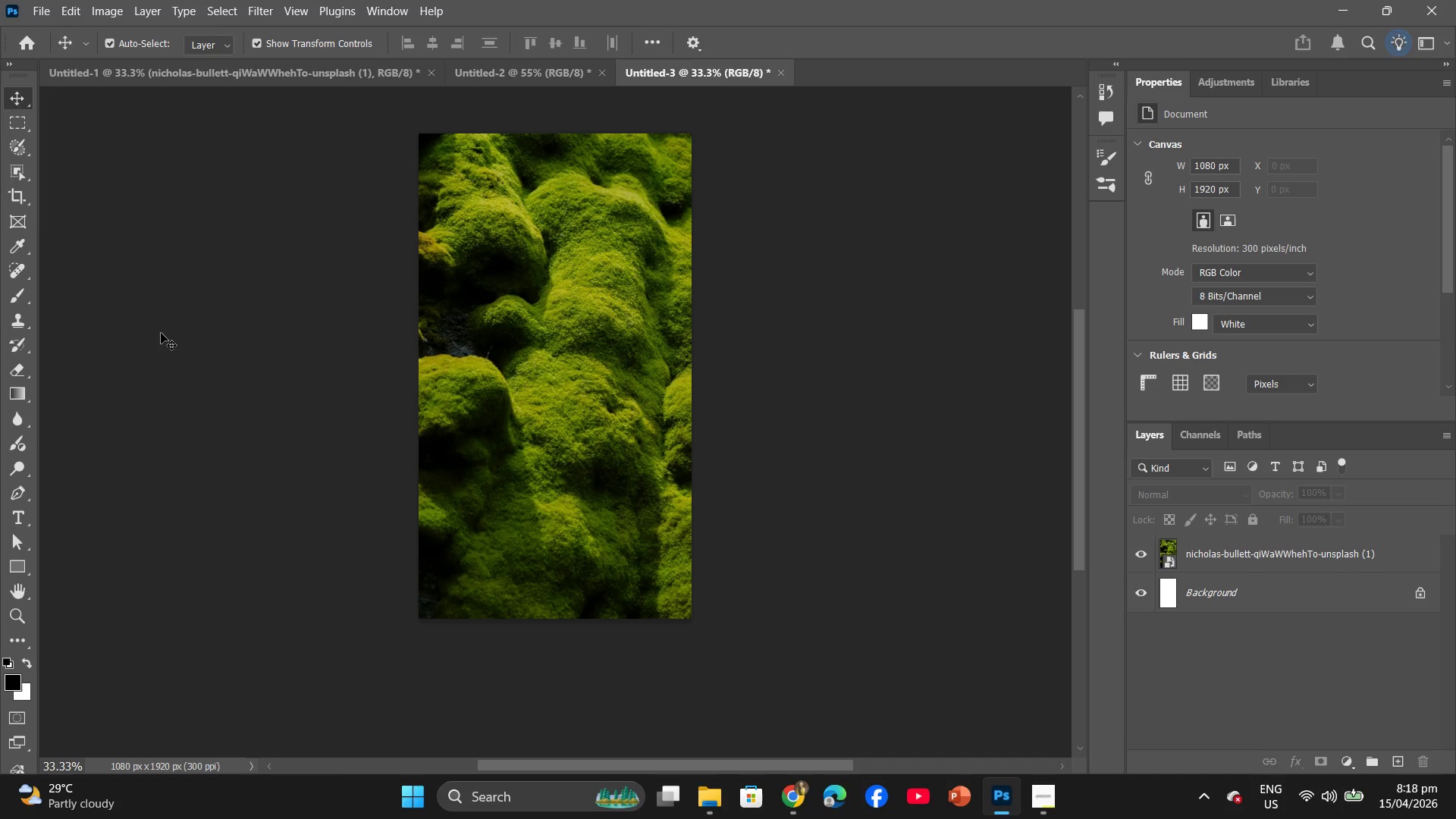 
left_click([146, 70])
 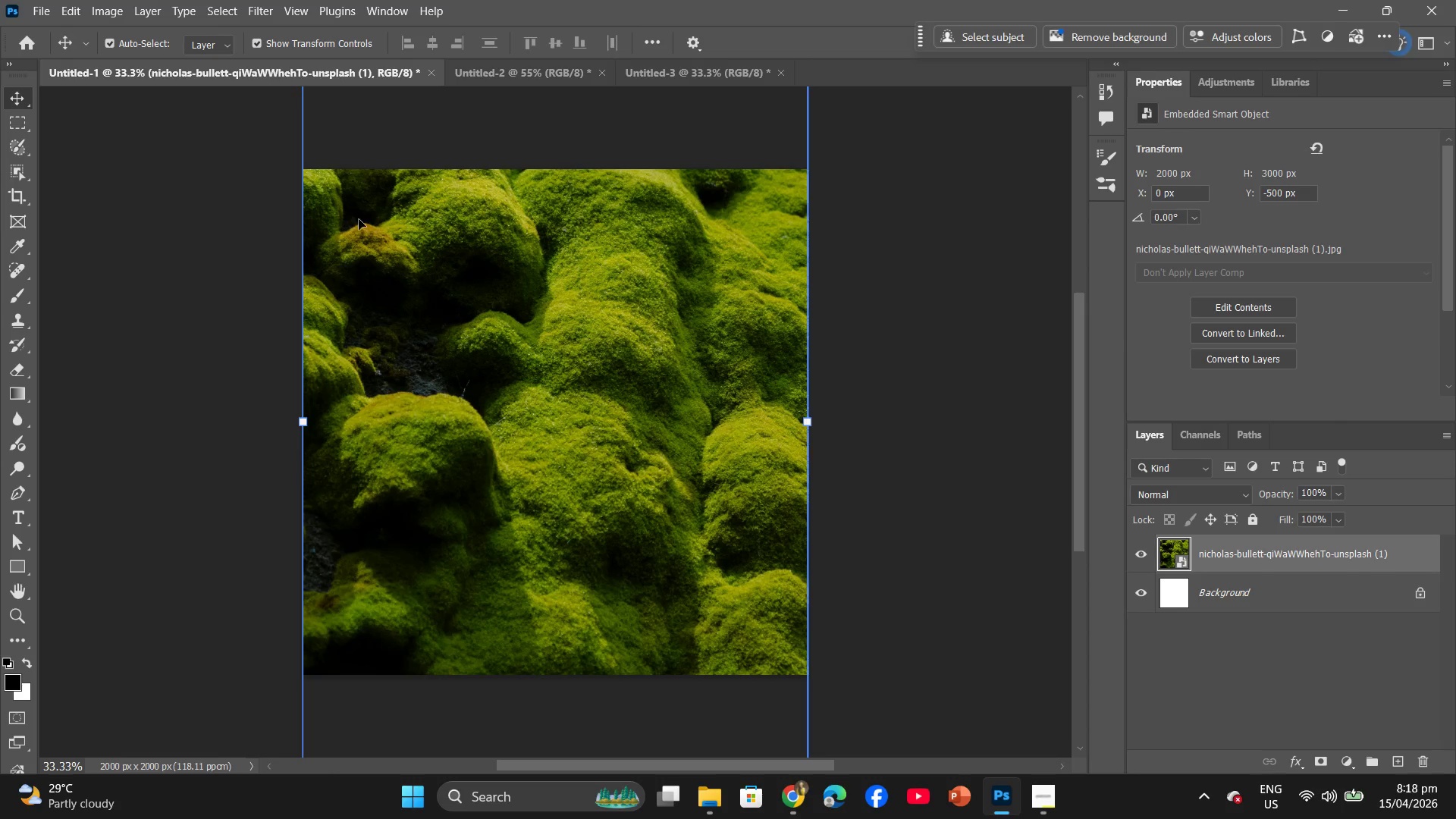 
left_click([42, 0])
 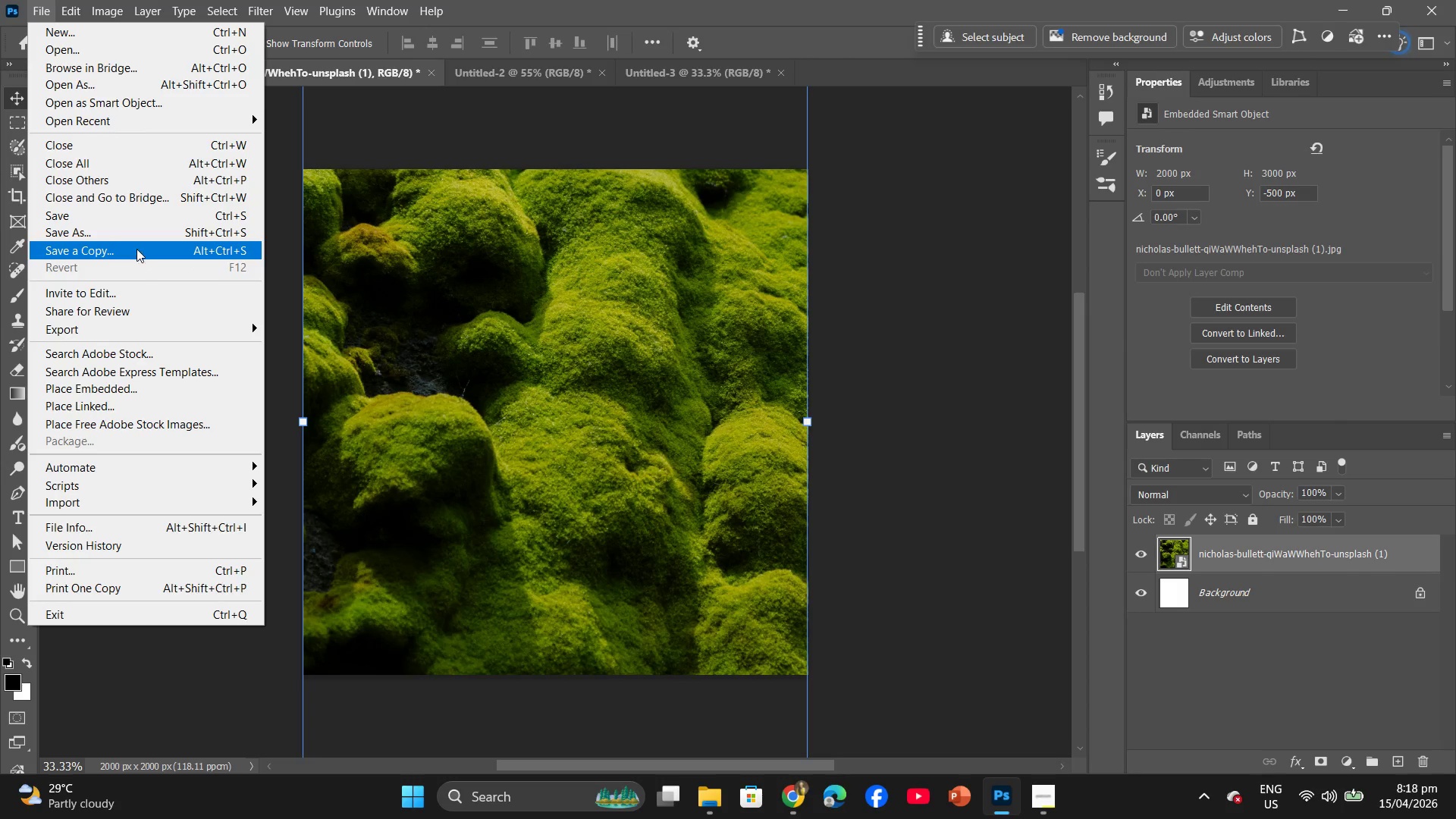 
left_click([150, 334])
 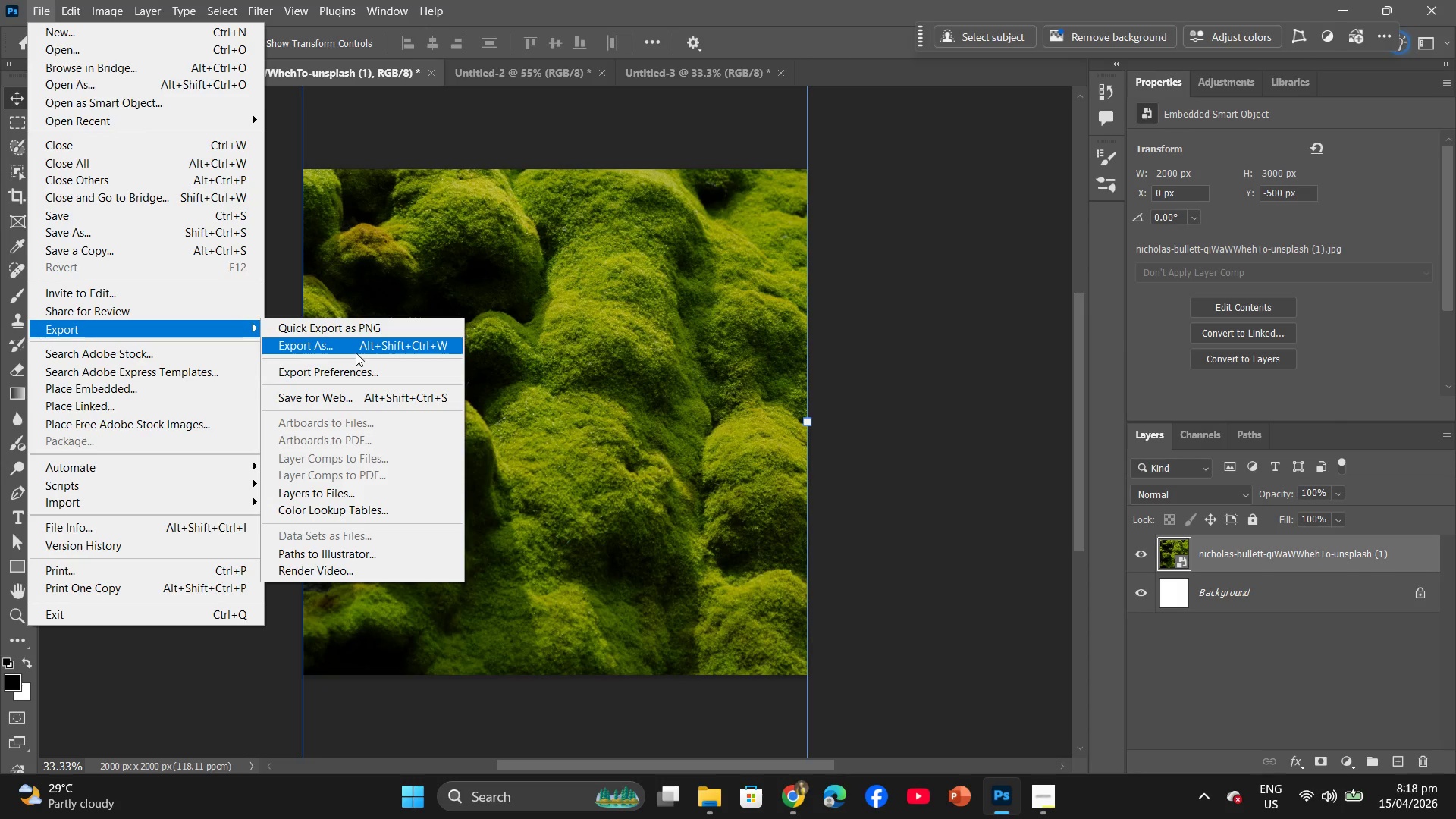 
left_click([356, 353])
 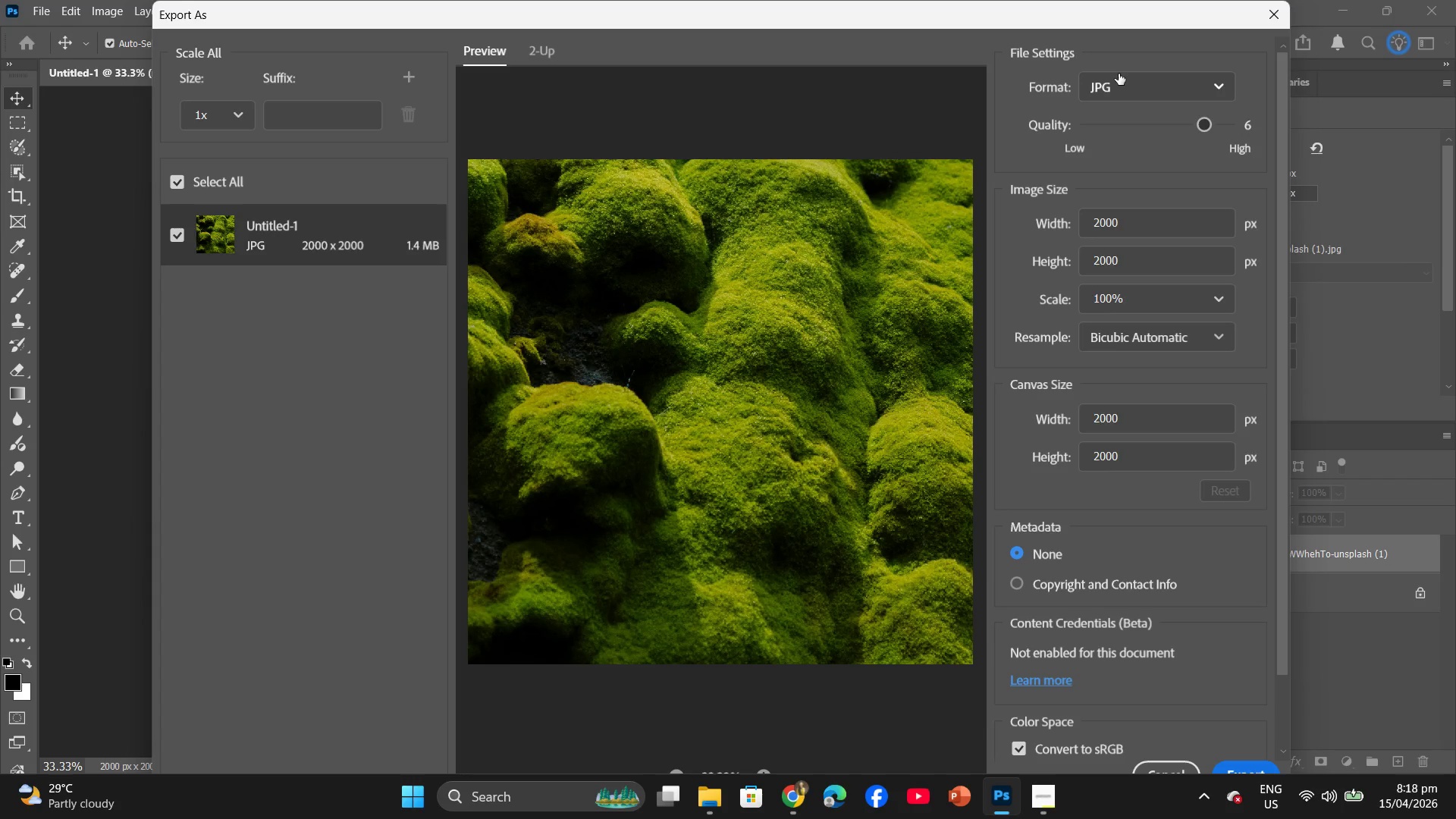 
wait(5.61)
 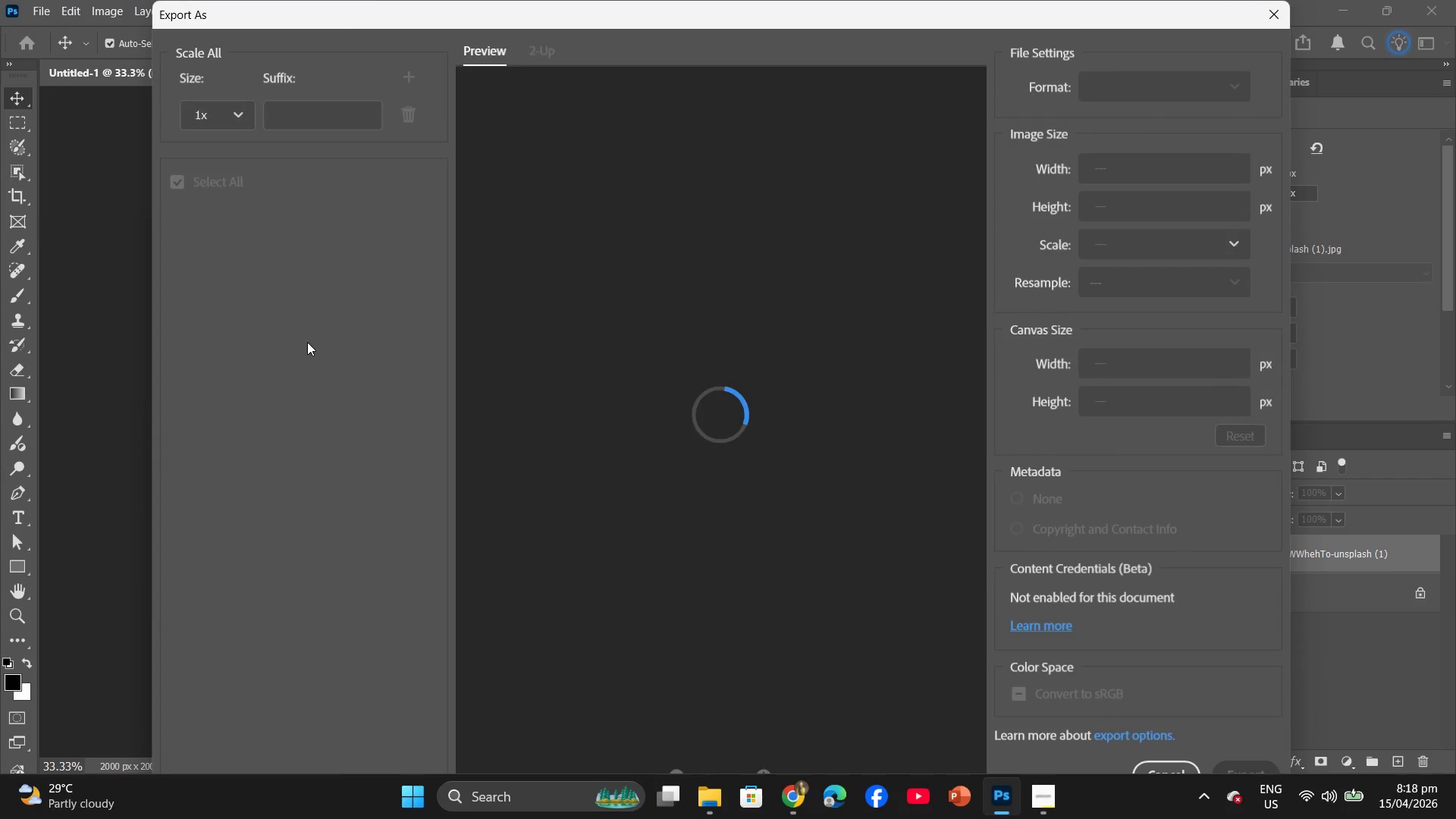 
left_click([1052, 807])